 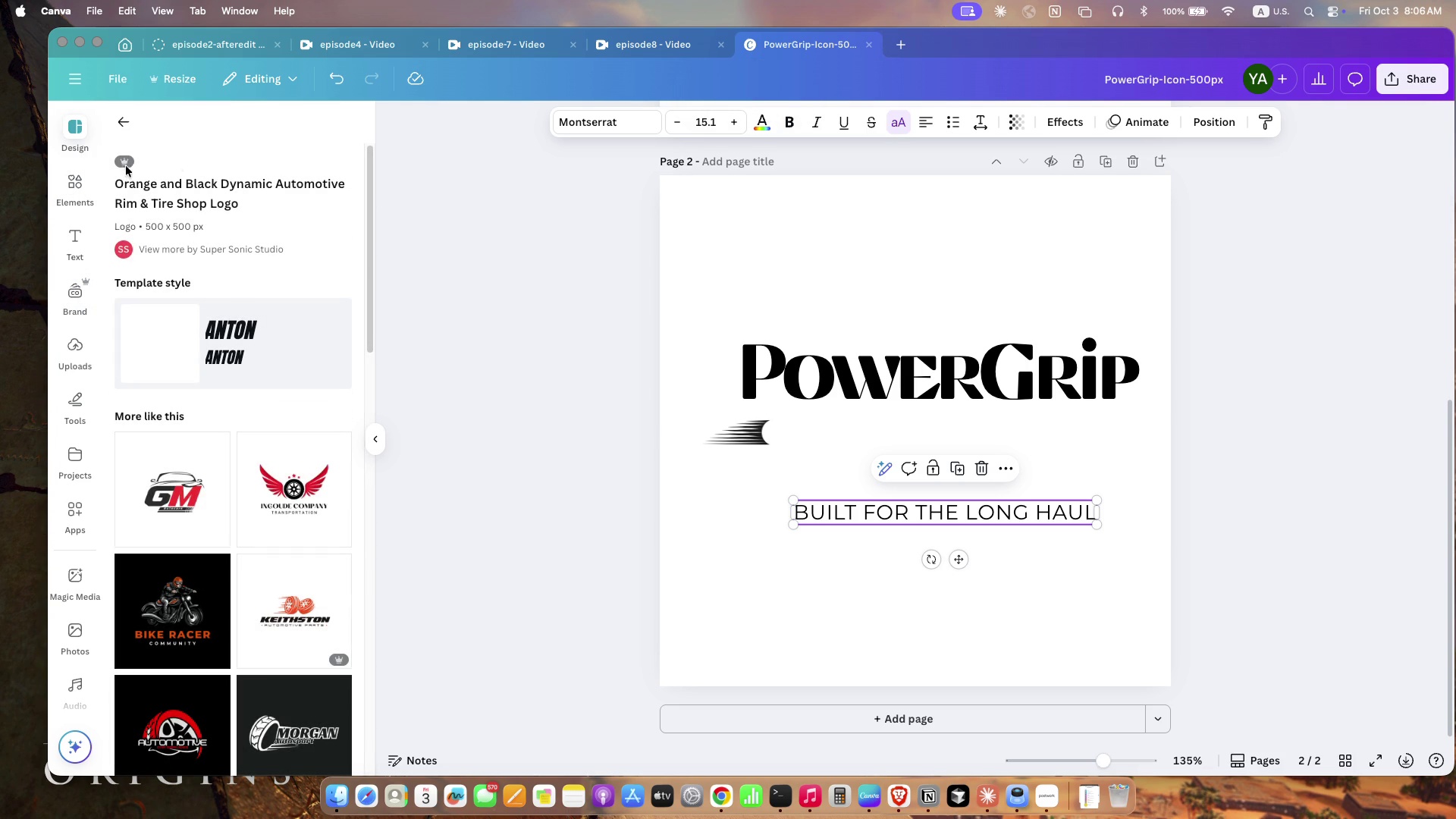 
left_click([983, 124])
 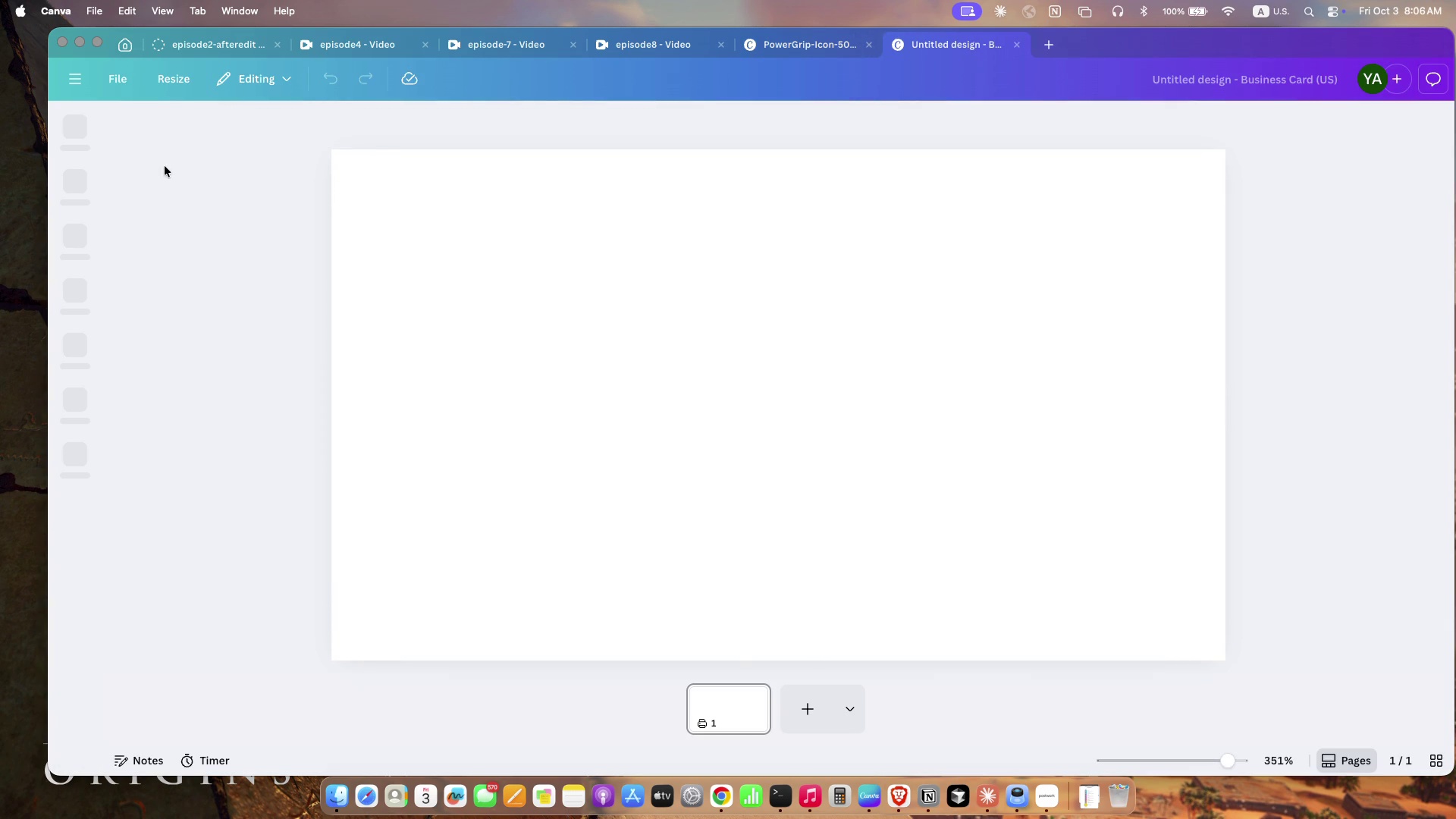 
left_click([171, 133])
 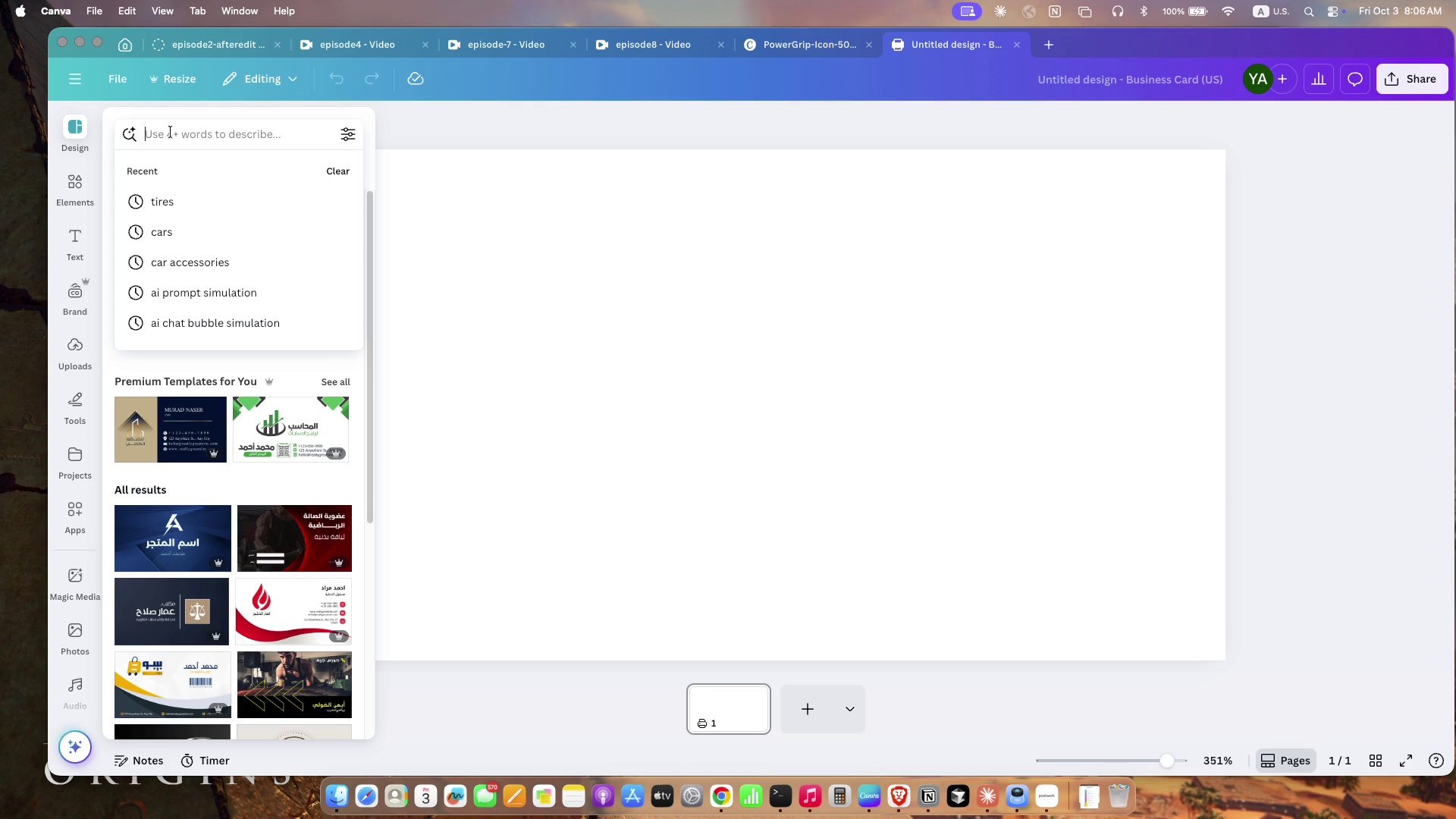 
type(automotive)
 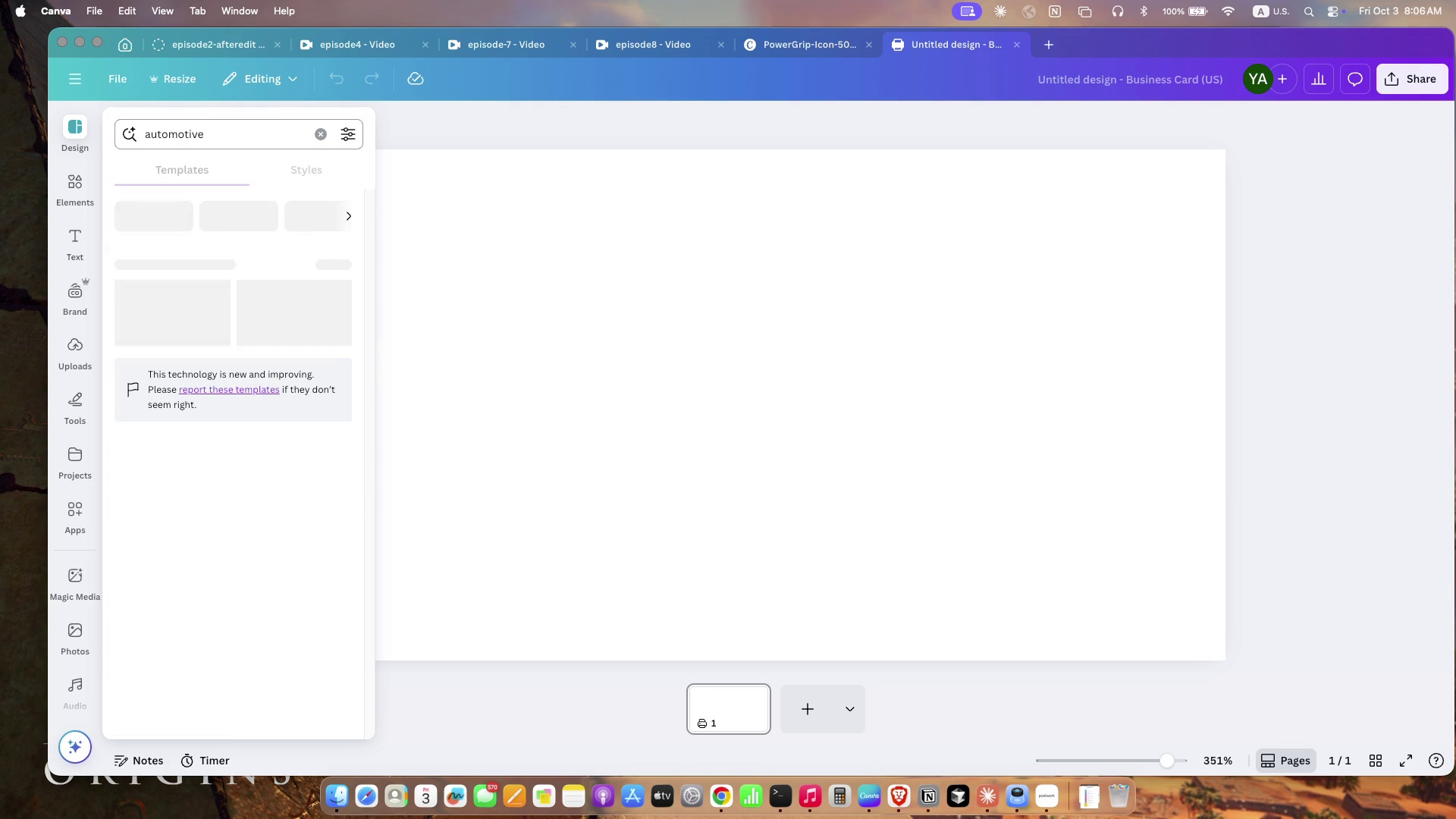 
key(Enter)
 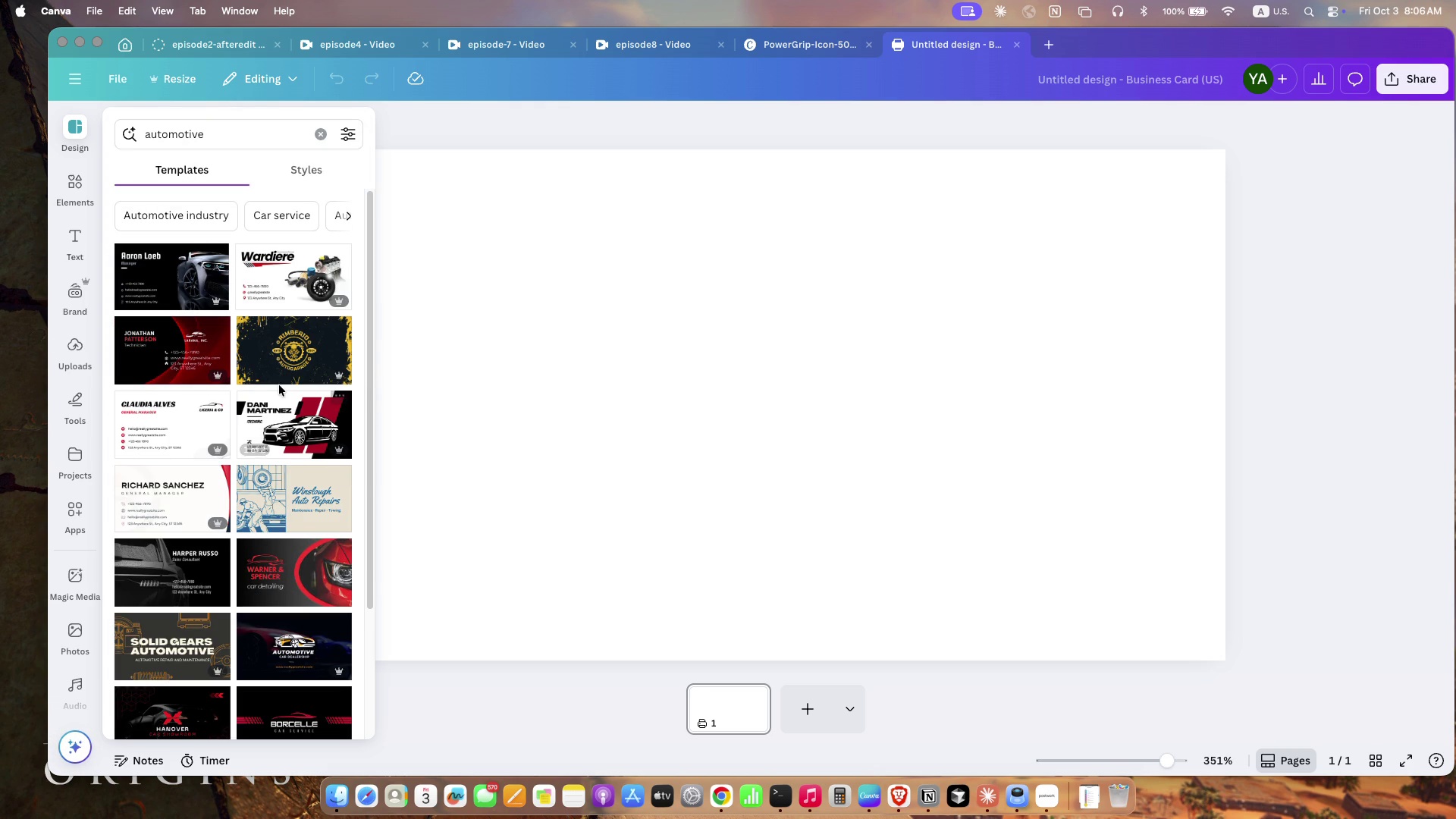 
wait(5.07)
 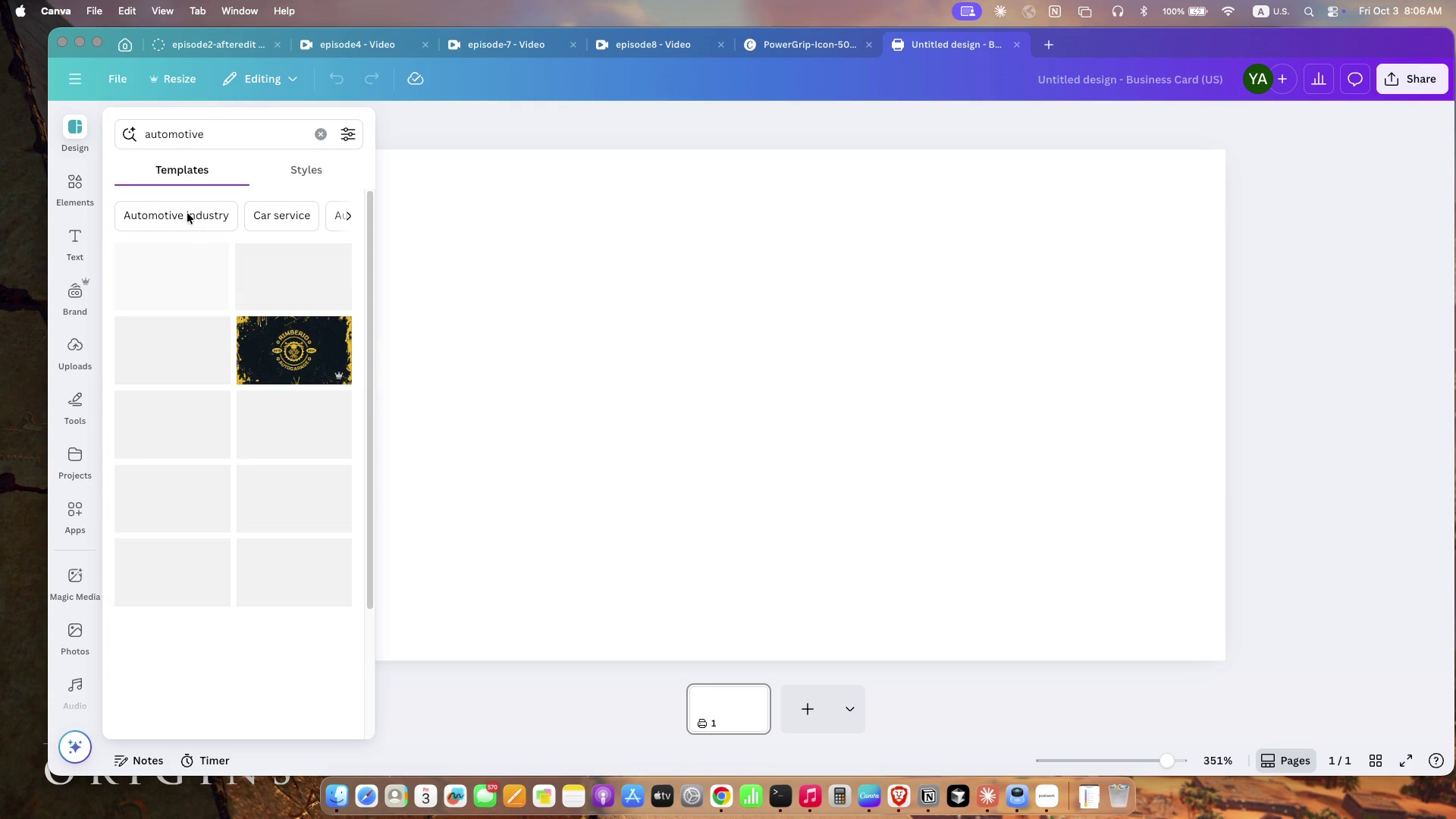 
scroll: coordinate [272, 386], scroll_direction: up, amount: 1.0
 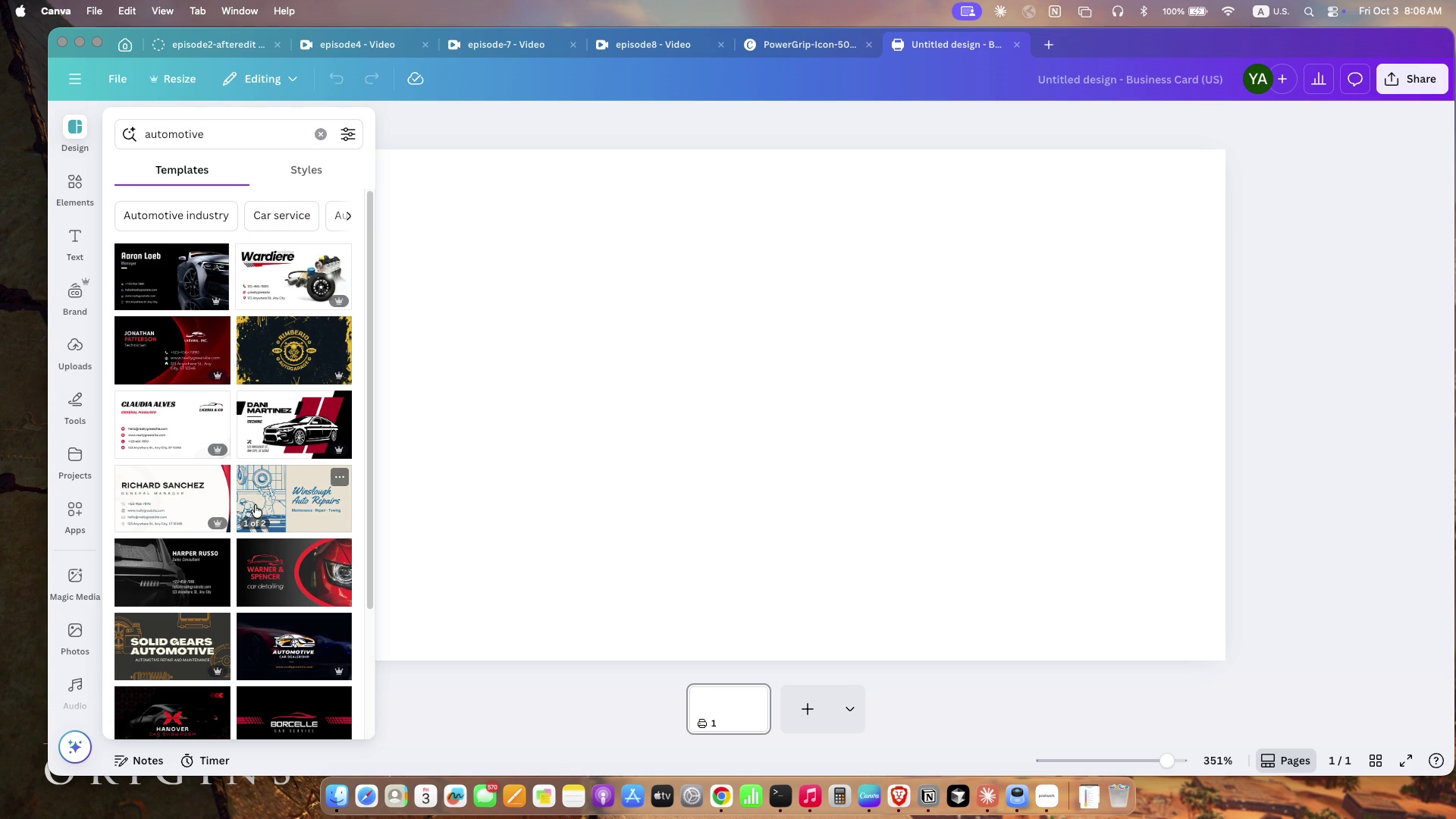 
scroll: coordinate [323, 530], scroll_direction: down, amount: 5.0
 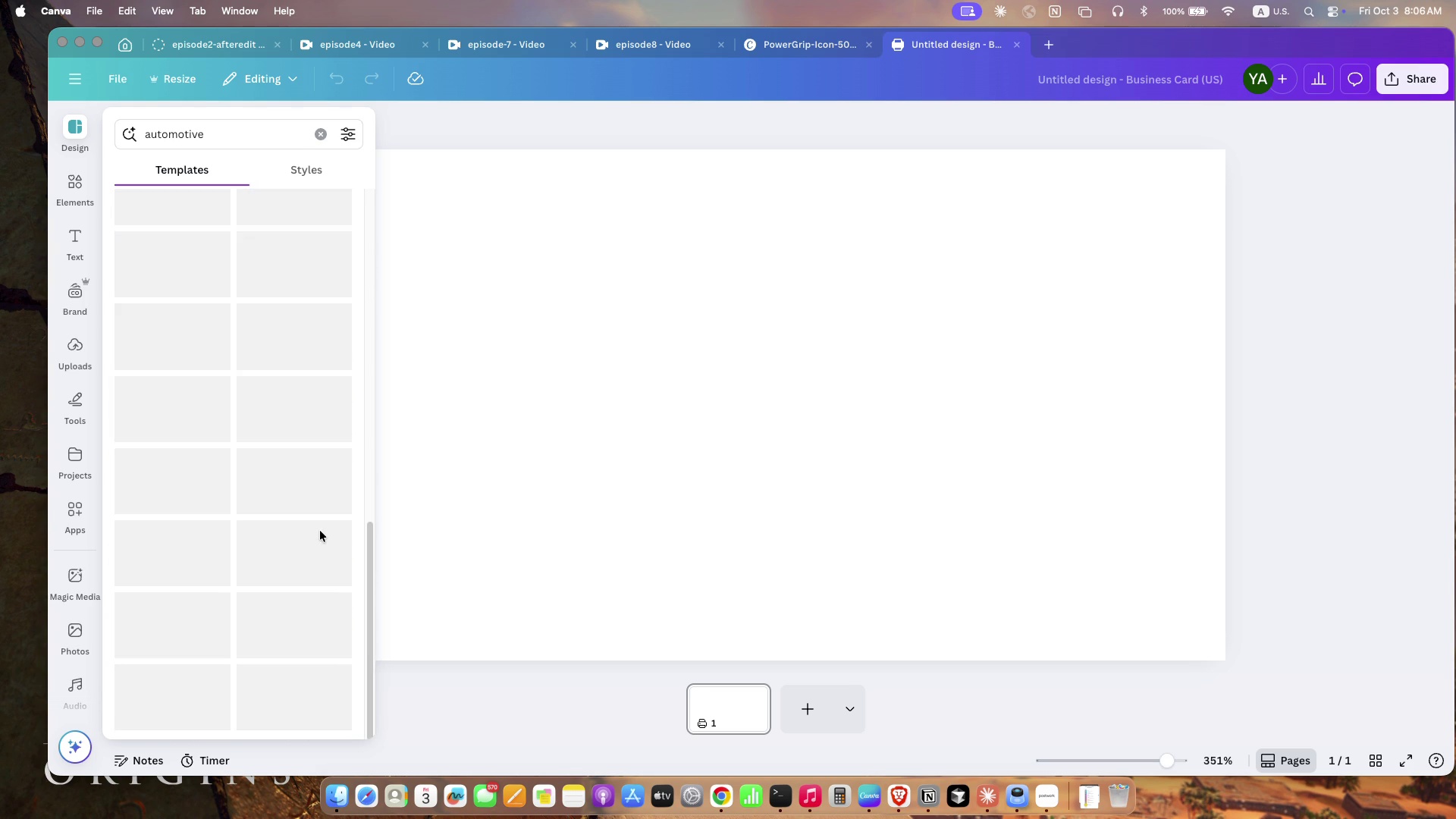 
scroll: coordinate [305, 541], scroll_direction: up, amount: 17.0
 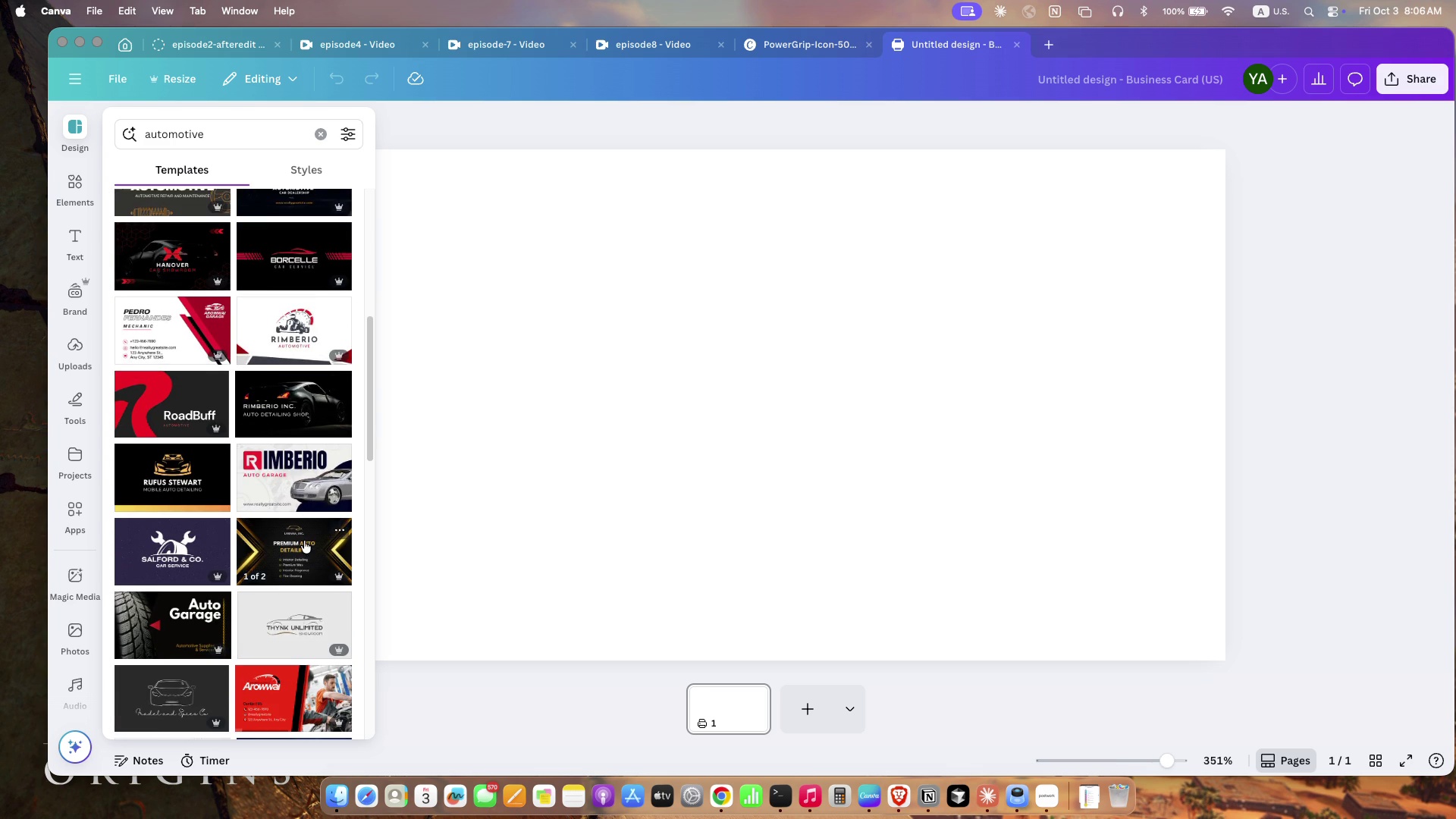 
scroll: coordinate [304, 541], scroll_direction: down, amount: 13.0